 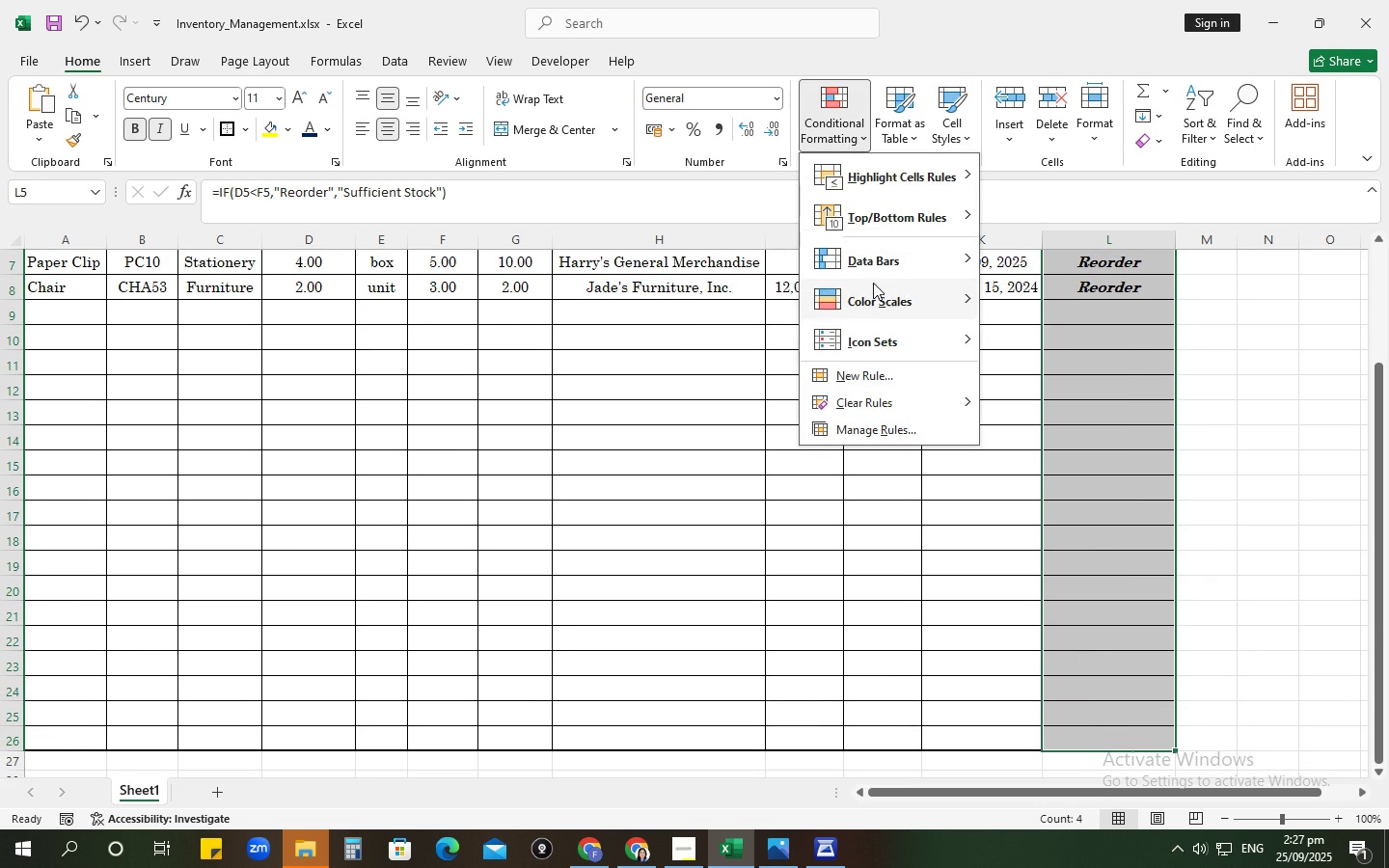 
left_click([876, 385])
 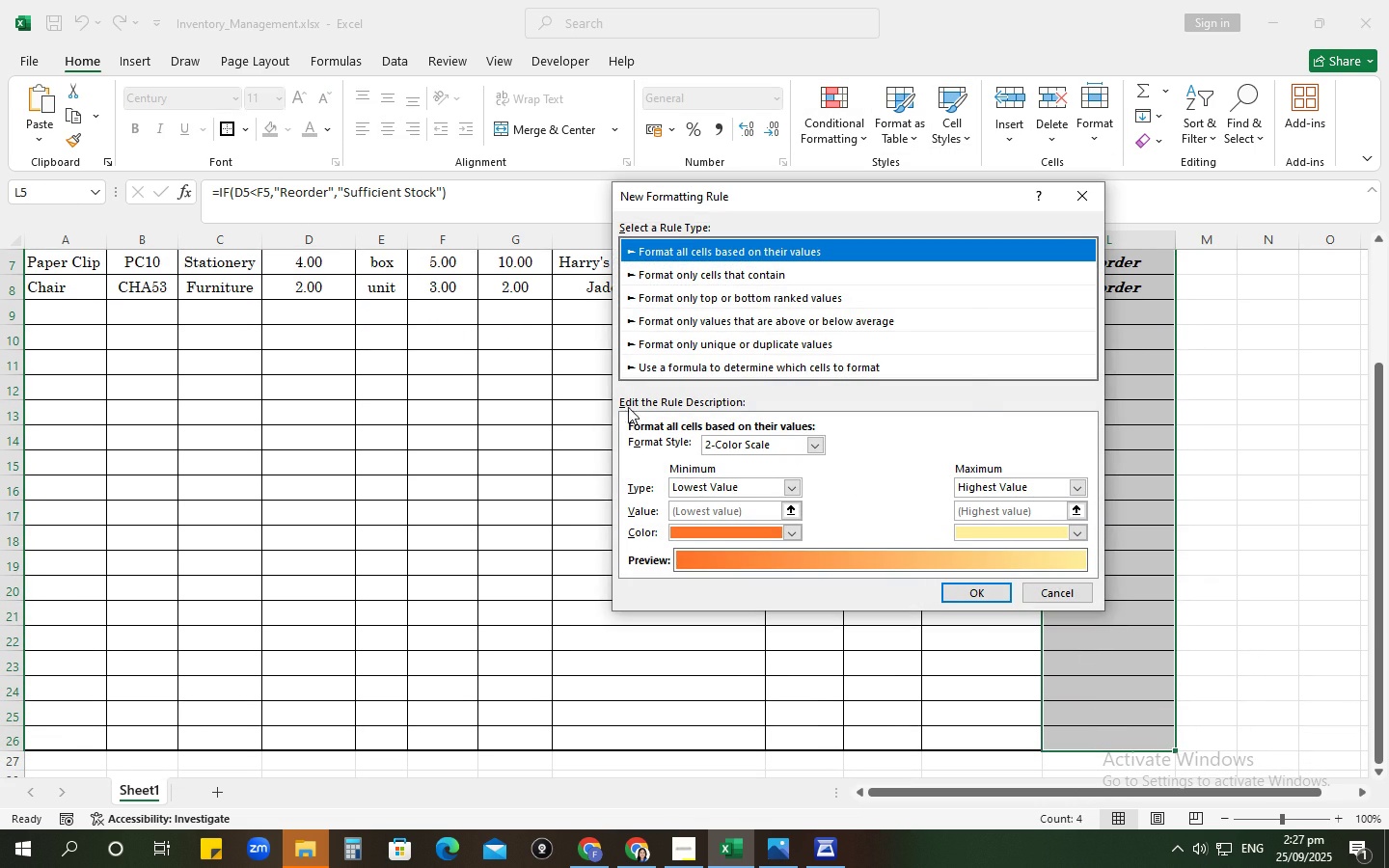 
left_click([696, 362])
 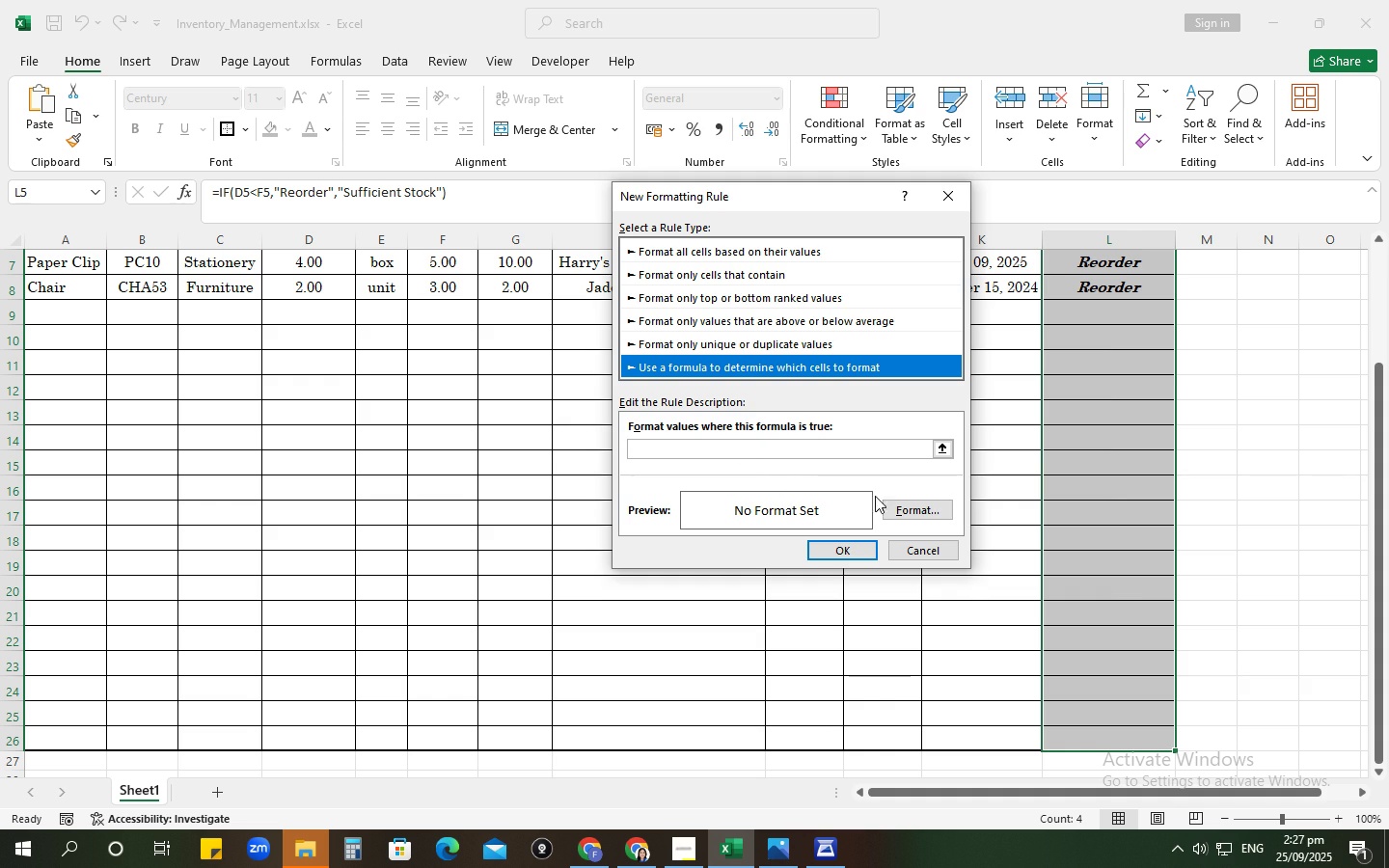 
left_click([919, 501])
 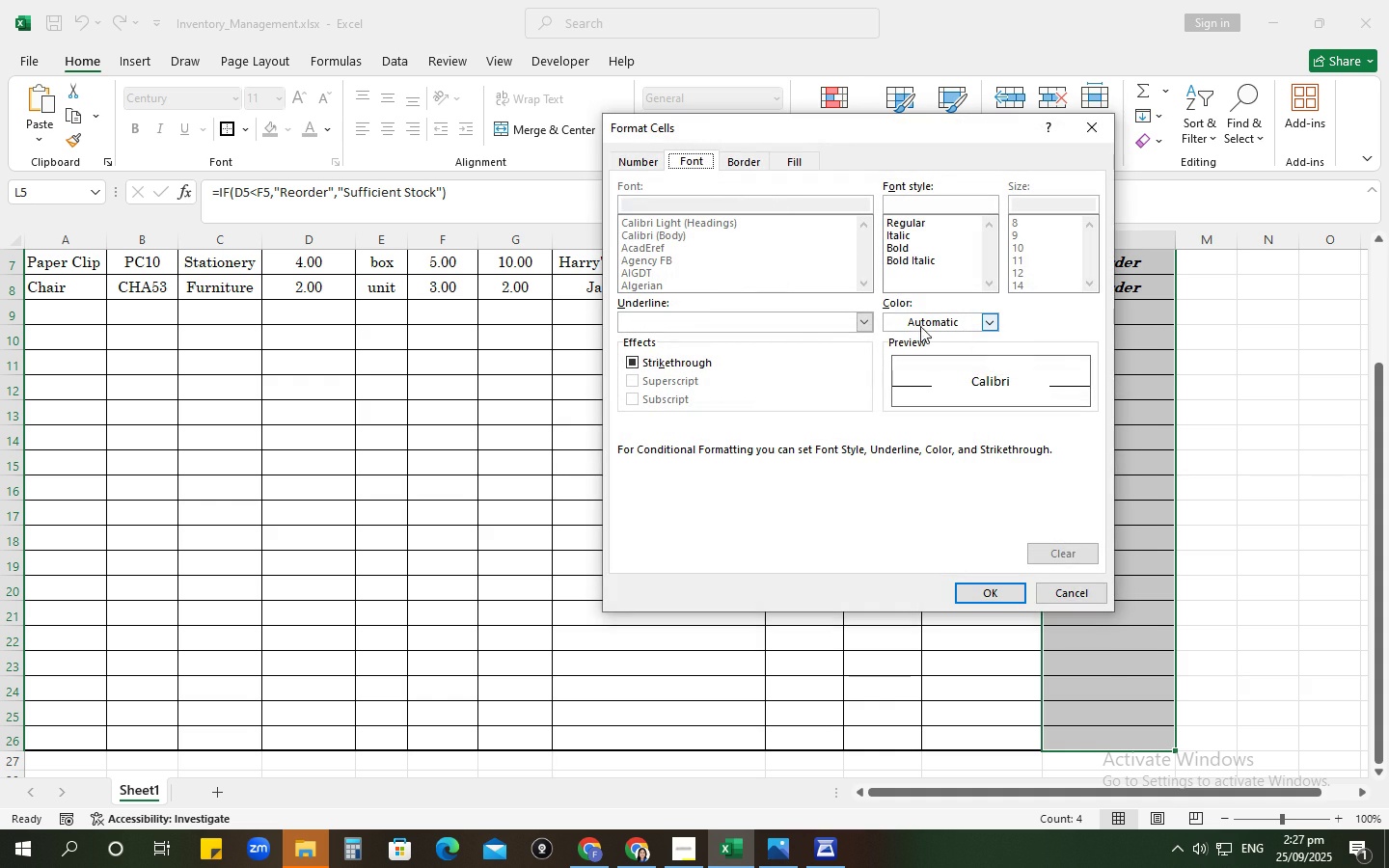 
left_click([952, 326])
 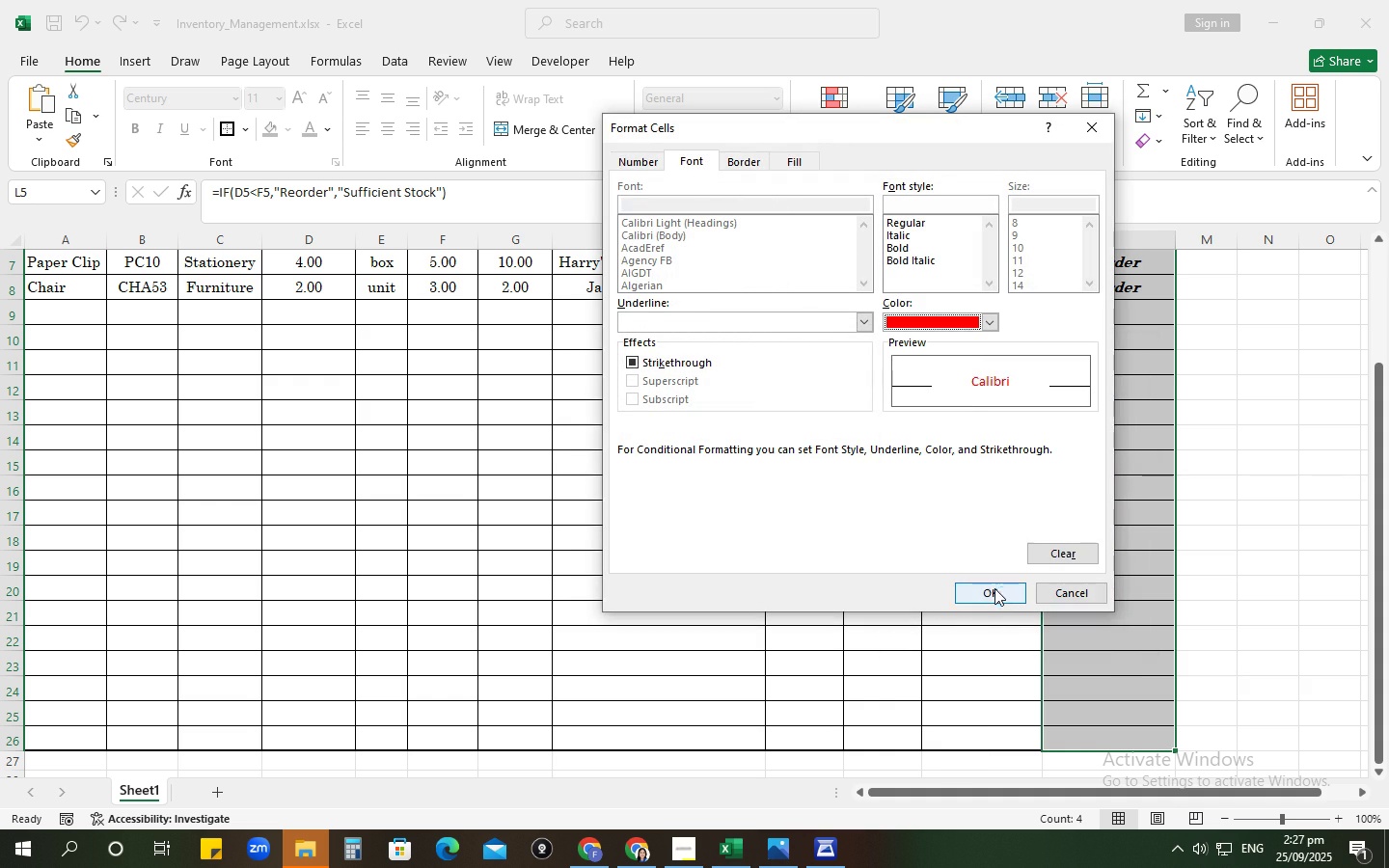 
left_click([994, 584])
 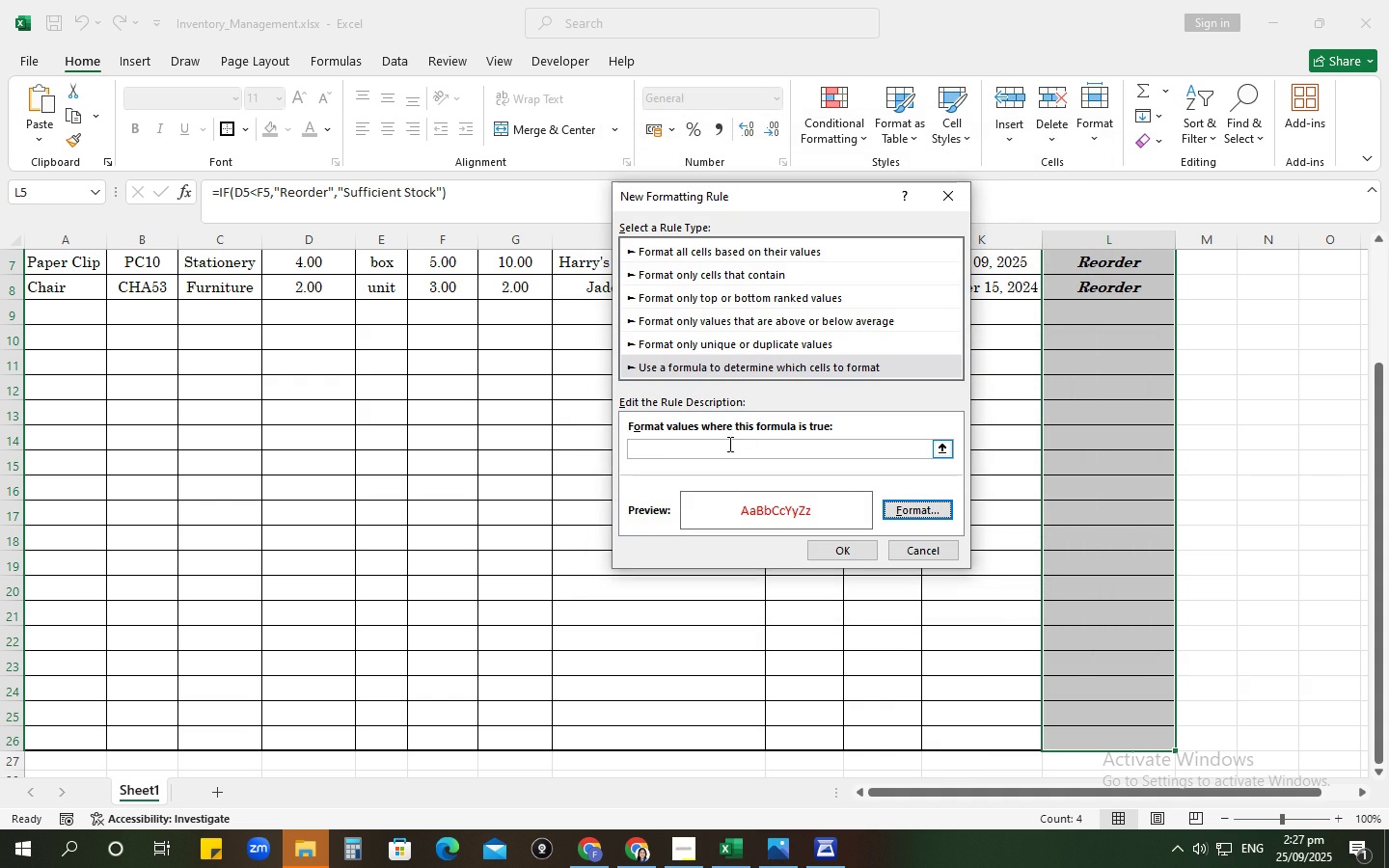 
left_click([724, 449])
 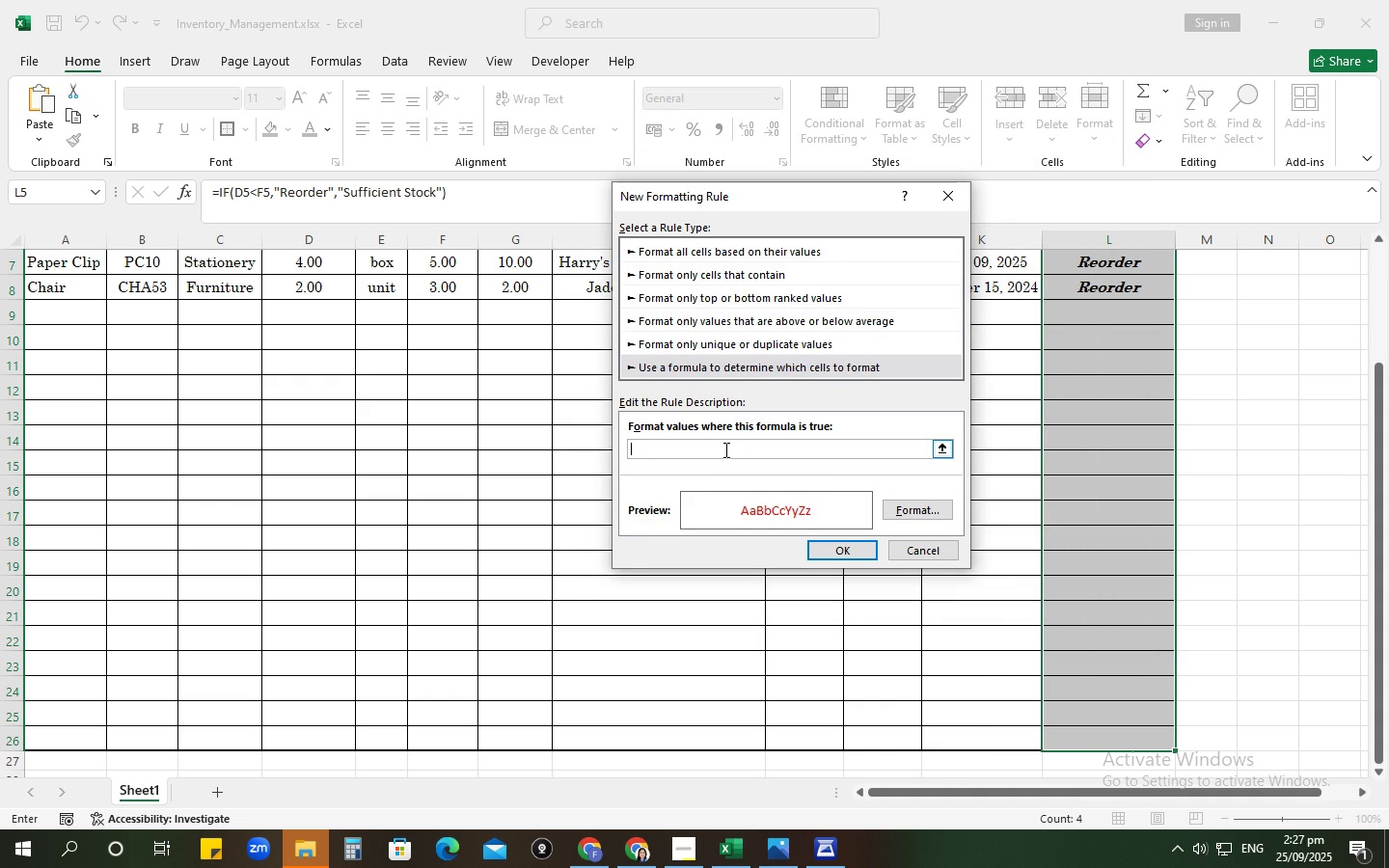 
type(=IF()